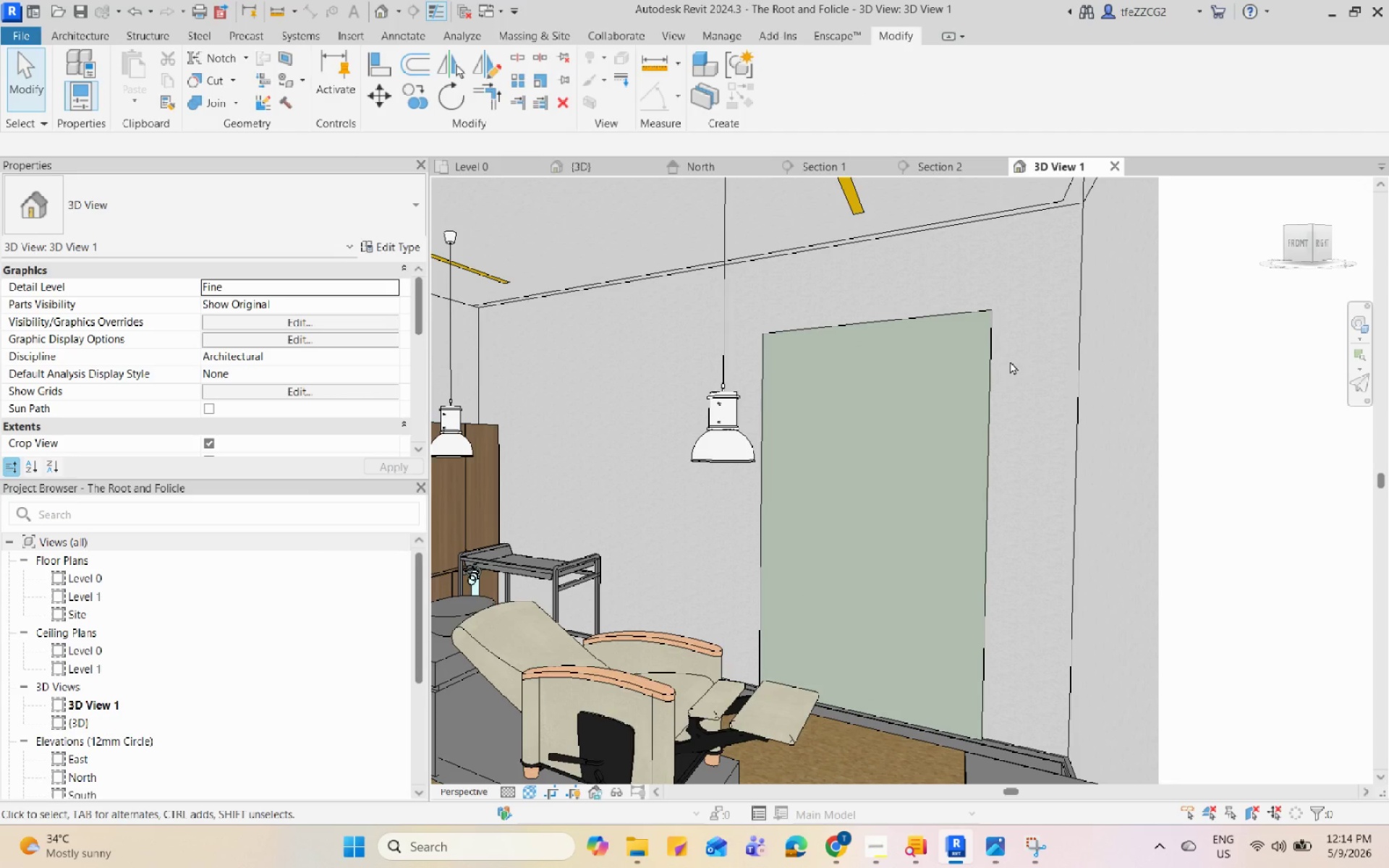 
left_click([1028, 558])
 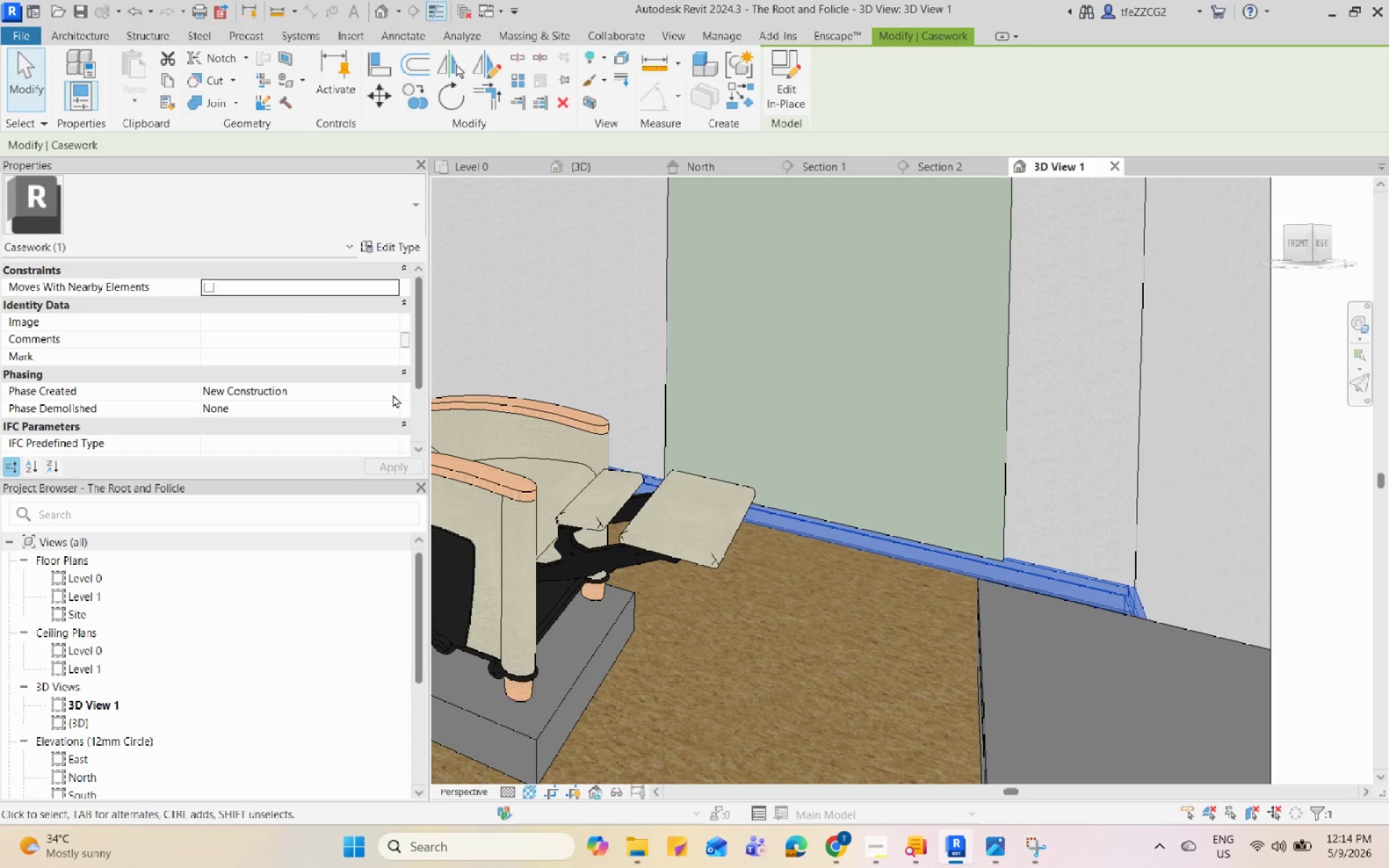 
scroll: coordinate [1022, 553], scroll_direction: up, amount: 3.0
 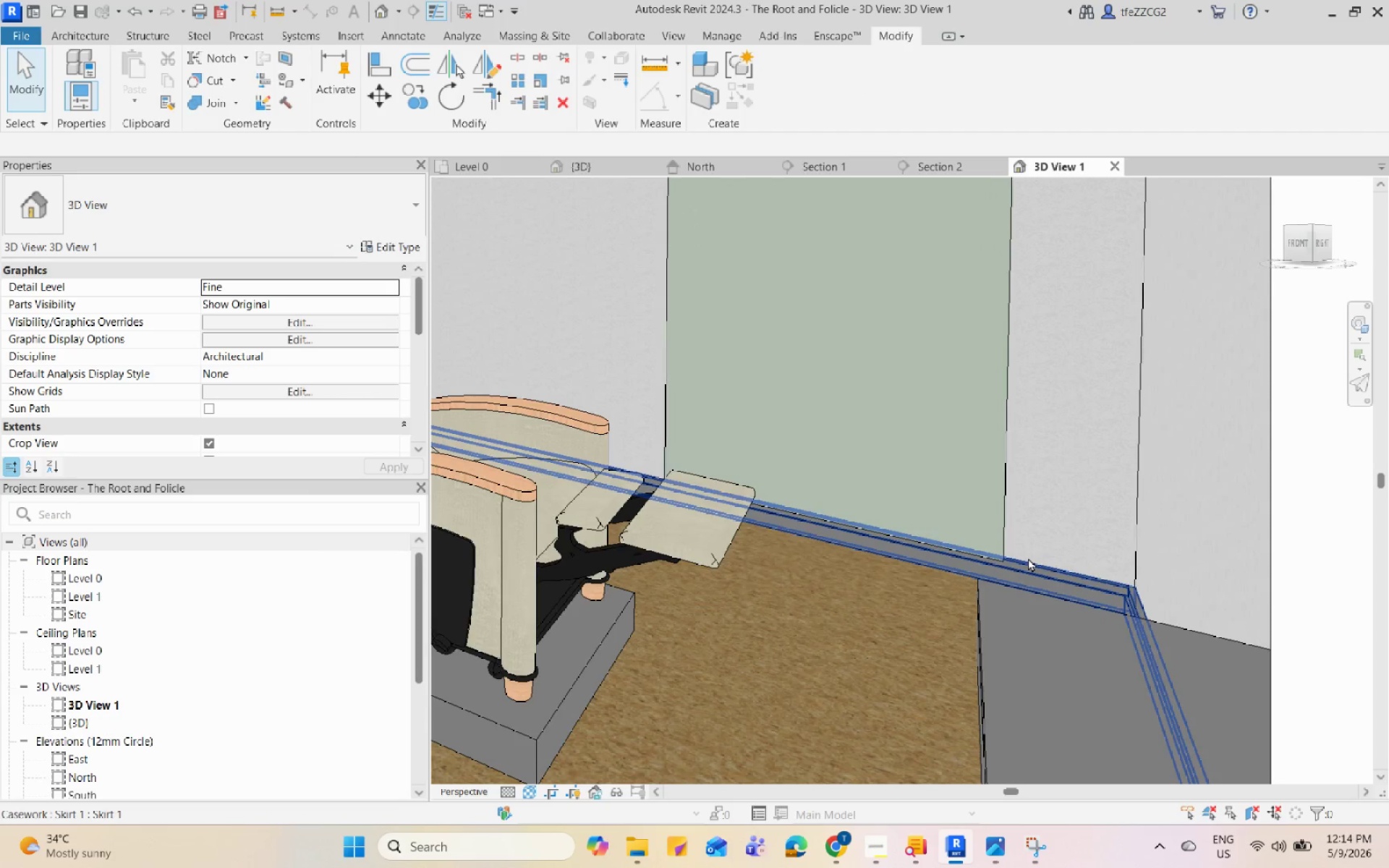 
scroll: coordinate [395, 405], scroll_direction: down, amount: 5.0
 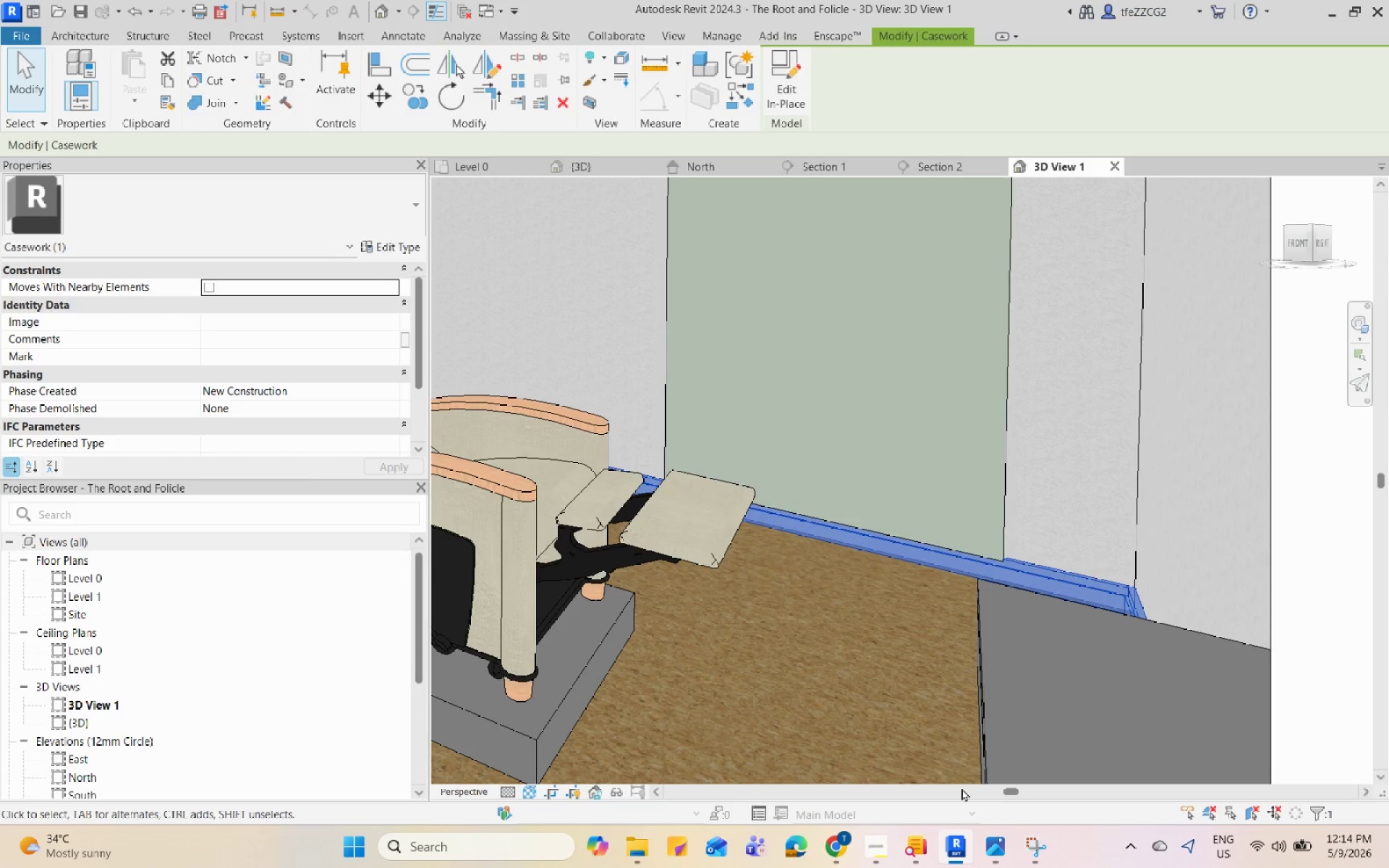 
left_click([888, 847])